 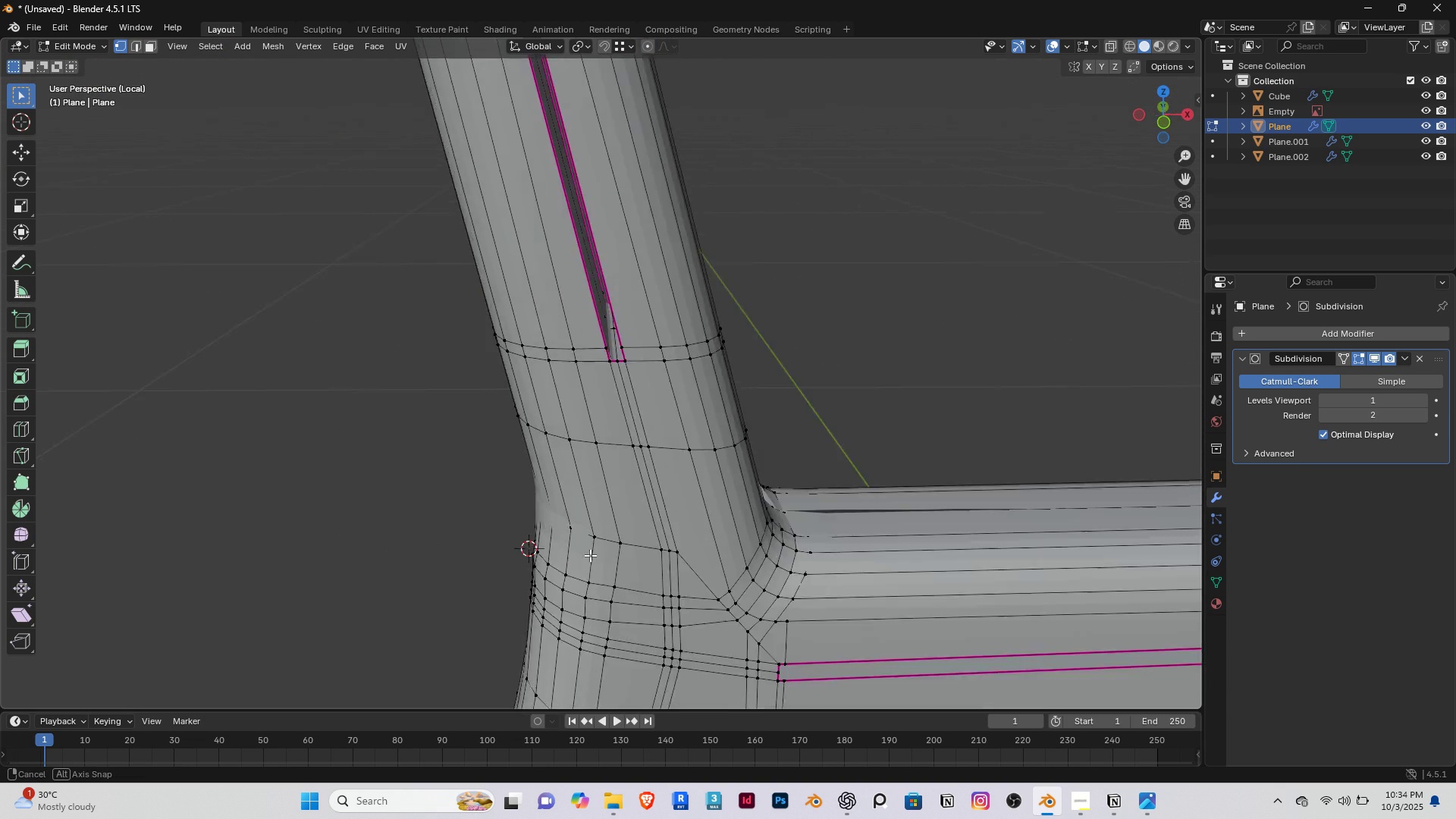 
right_click([723, 597])
 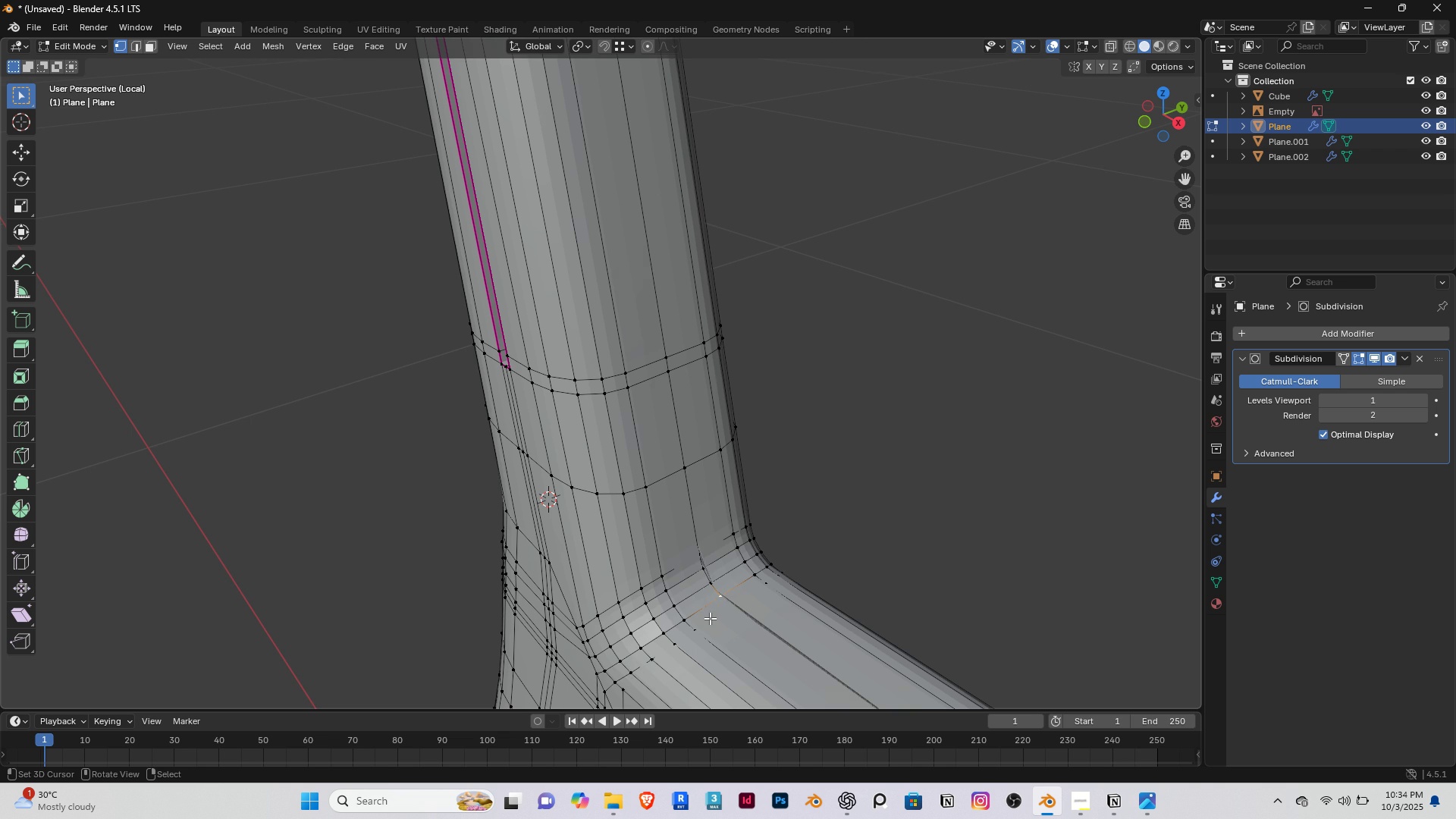 
scroll: coordinate [711, 619], scroll_direction: up, amount: 1.0
 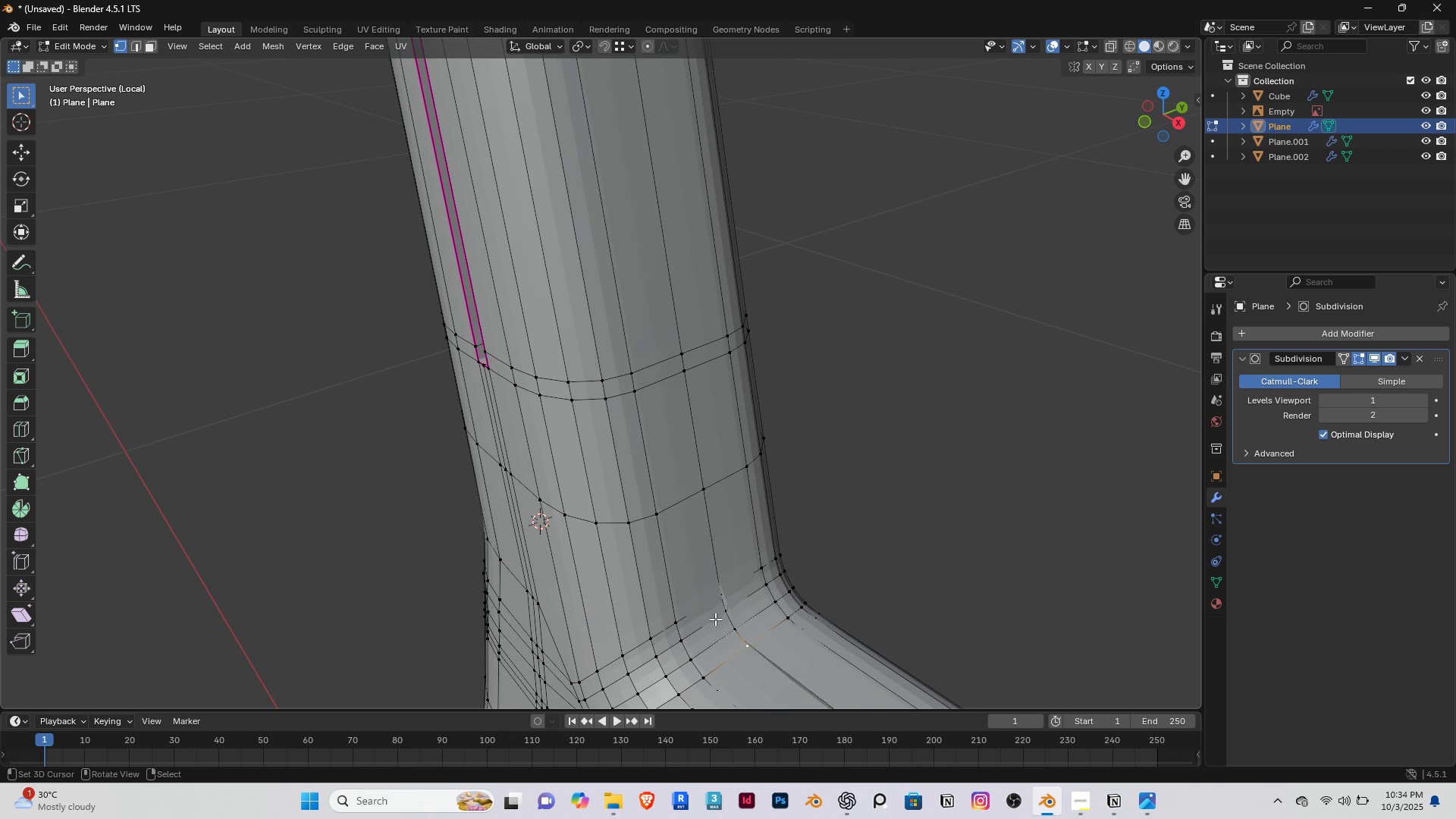 
key(G)
 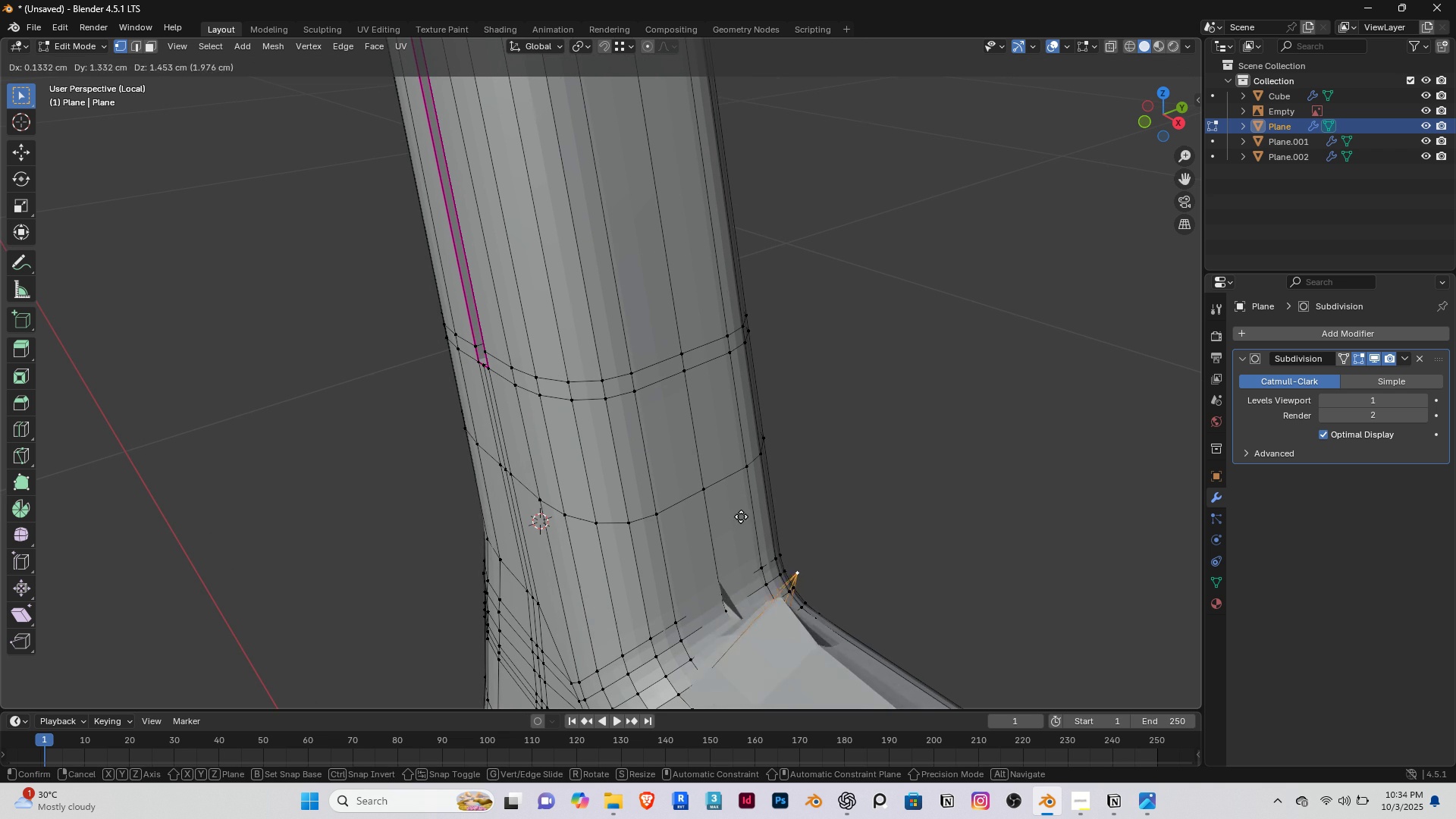 
right_click([739, 514])
 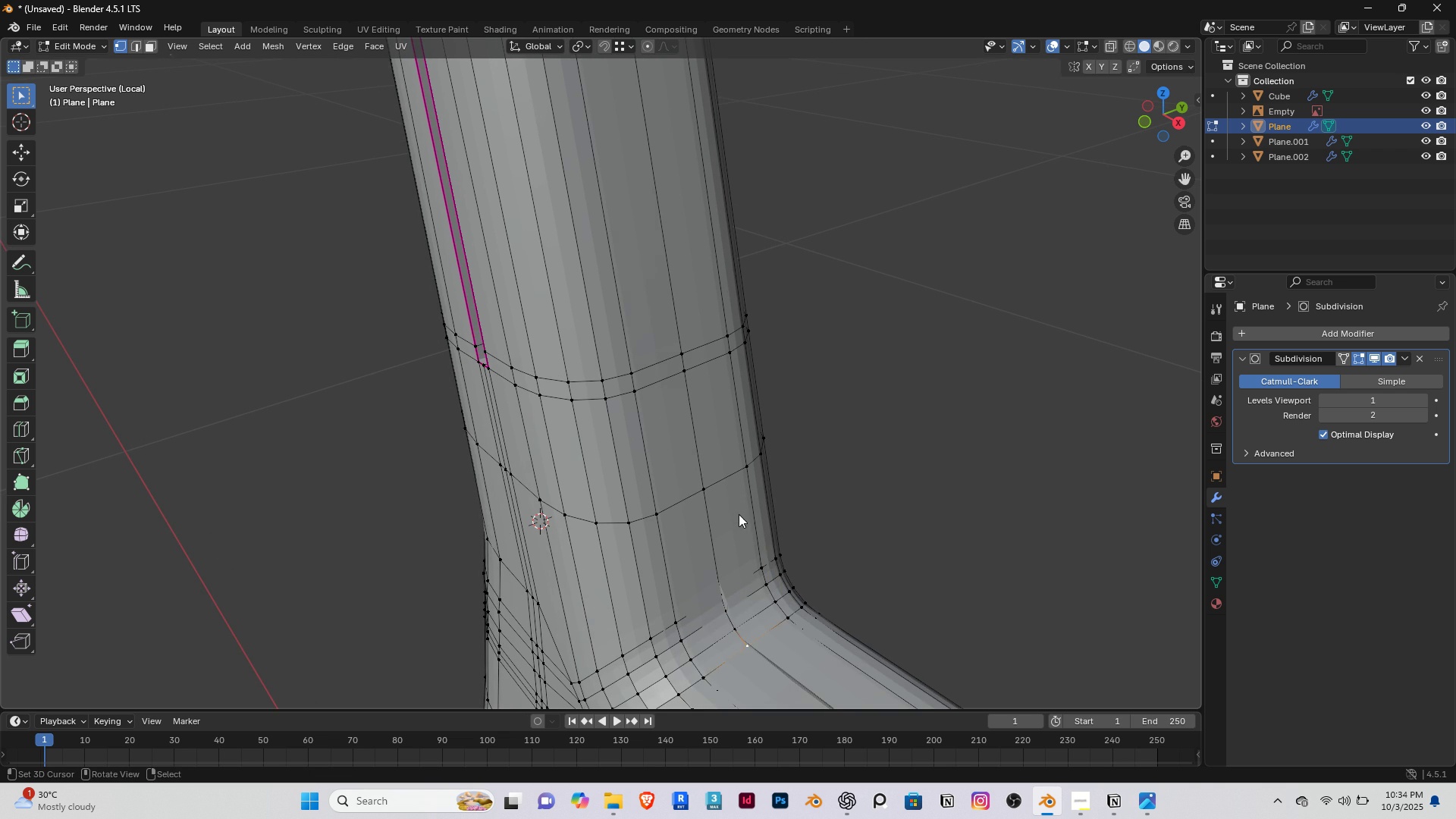 
key(Tab)
 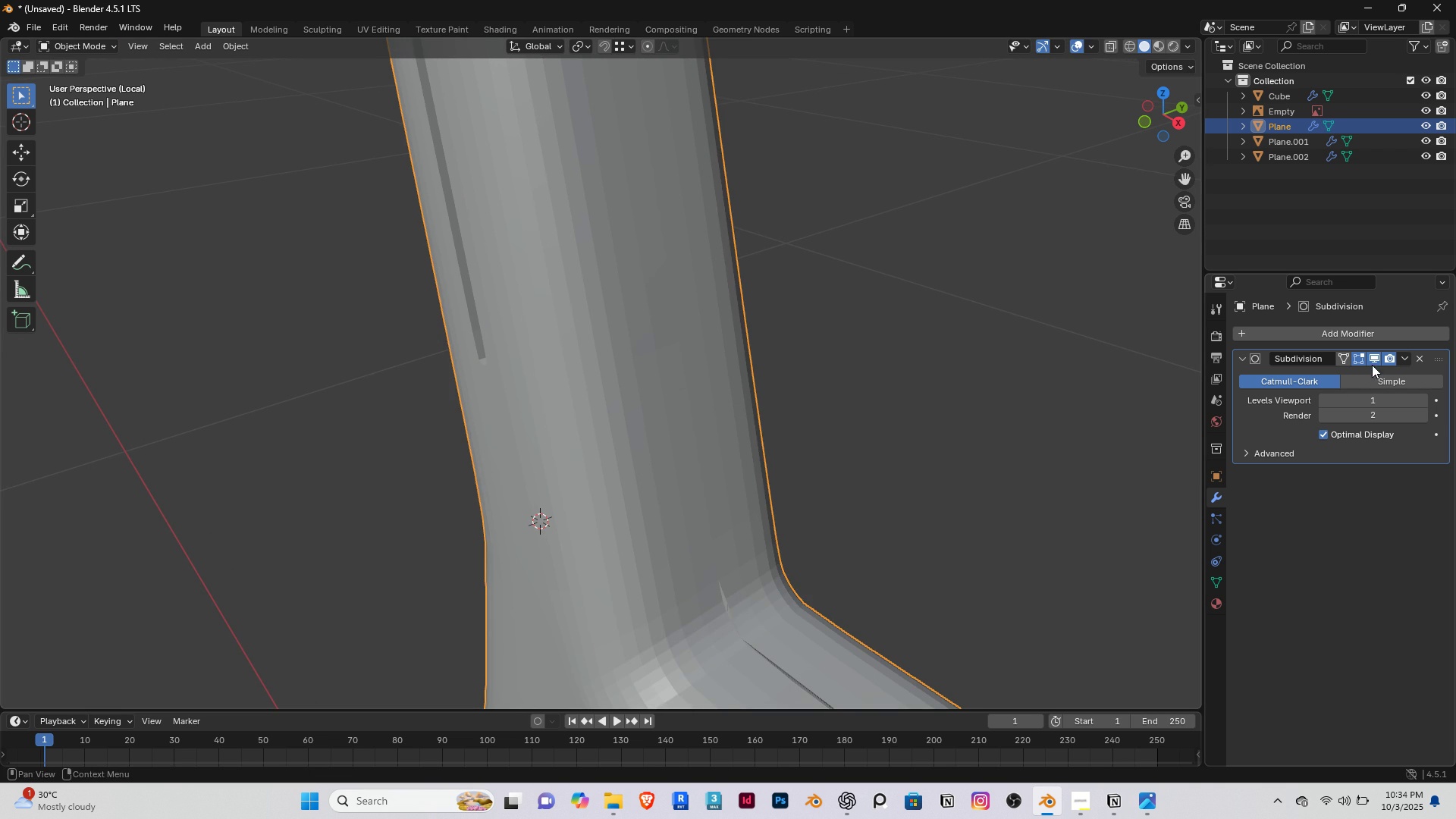 
left_click([1372, 357])
 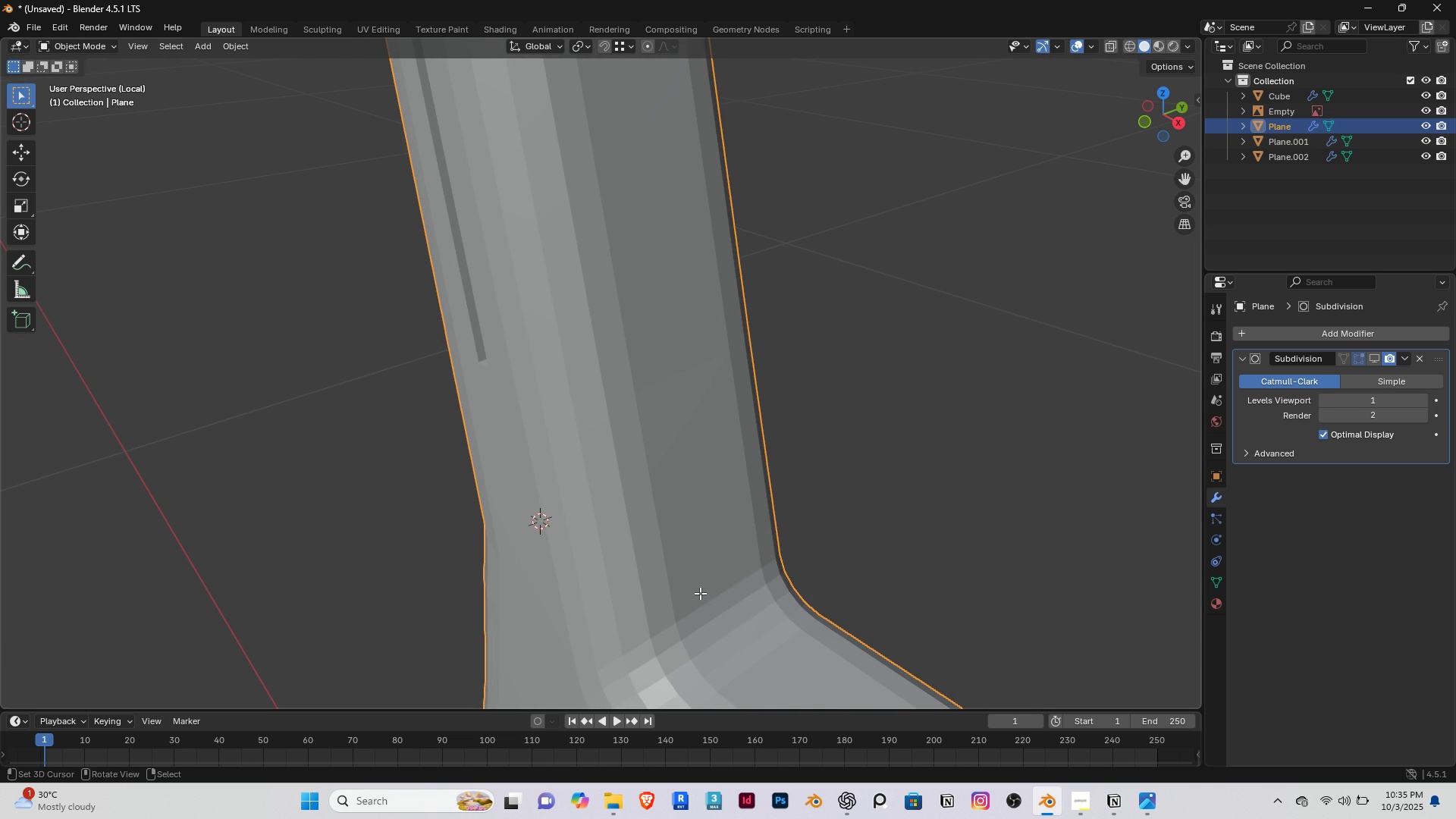 
key(Tab)
 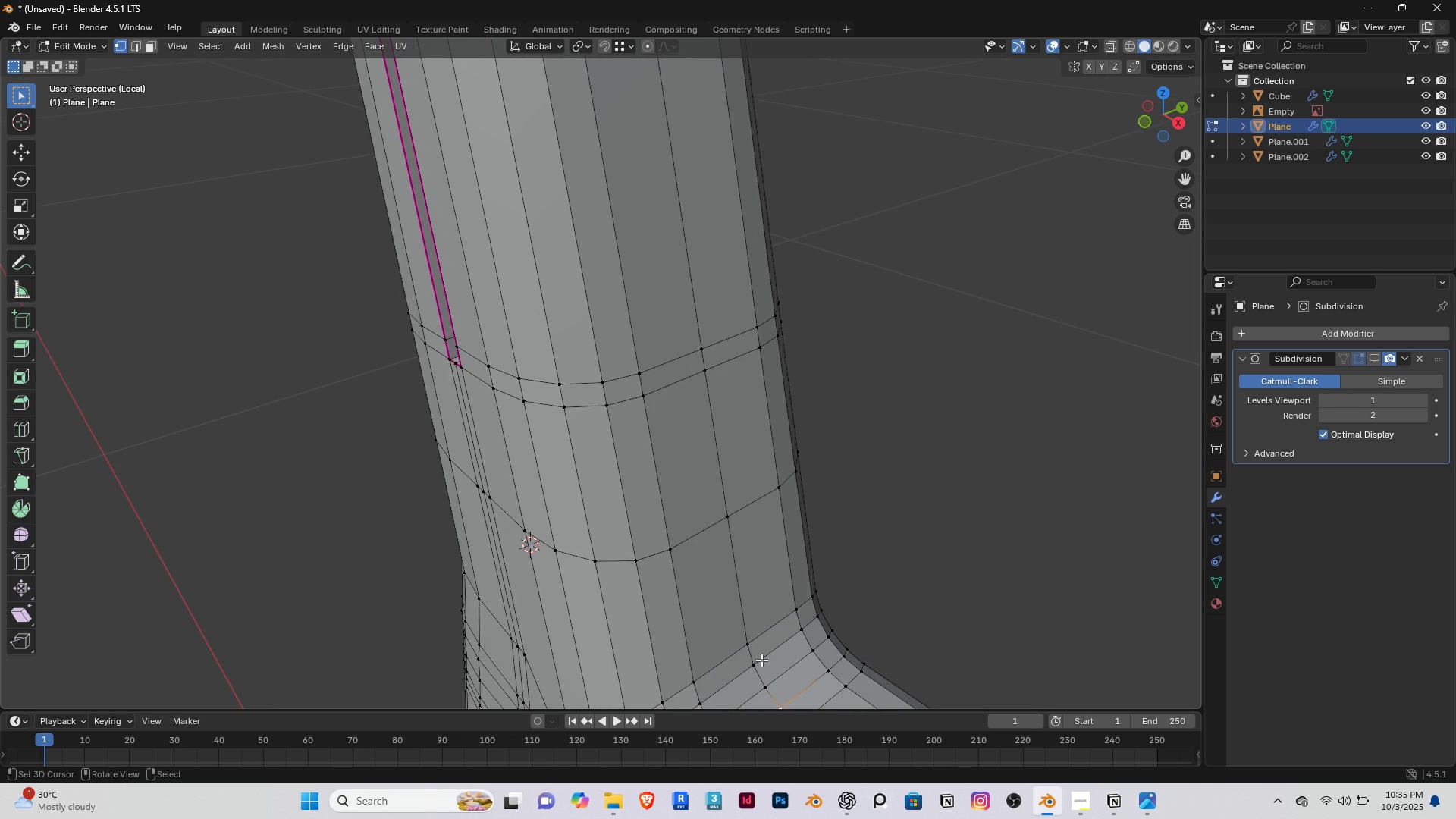 
scroll: coordinate [761, 660], scroll_direction: up, amount: 2.0
 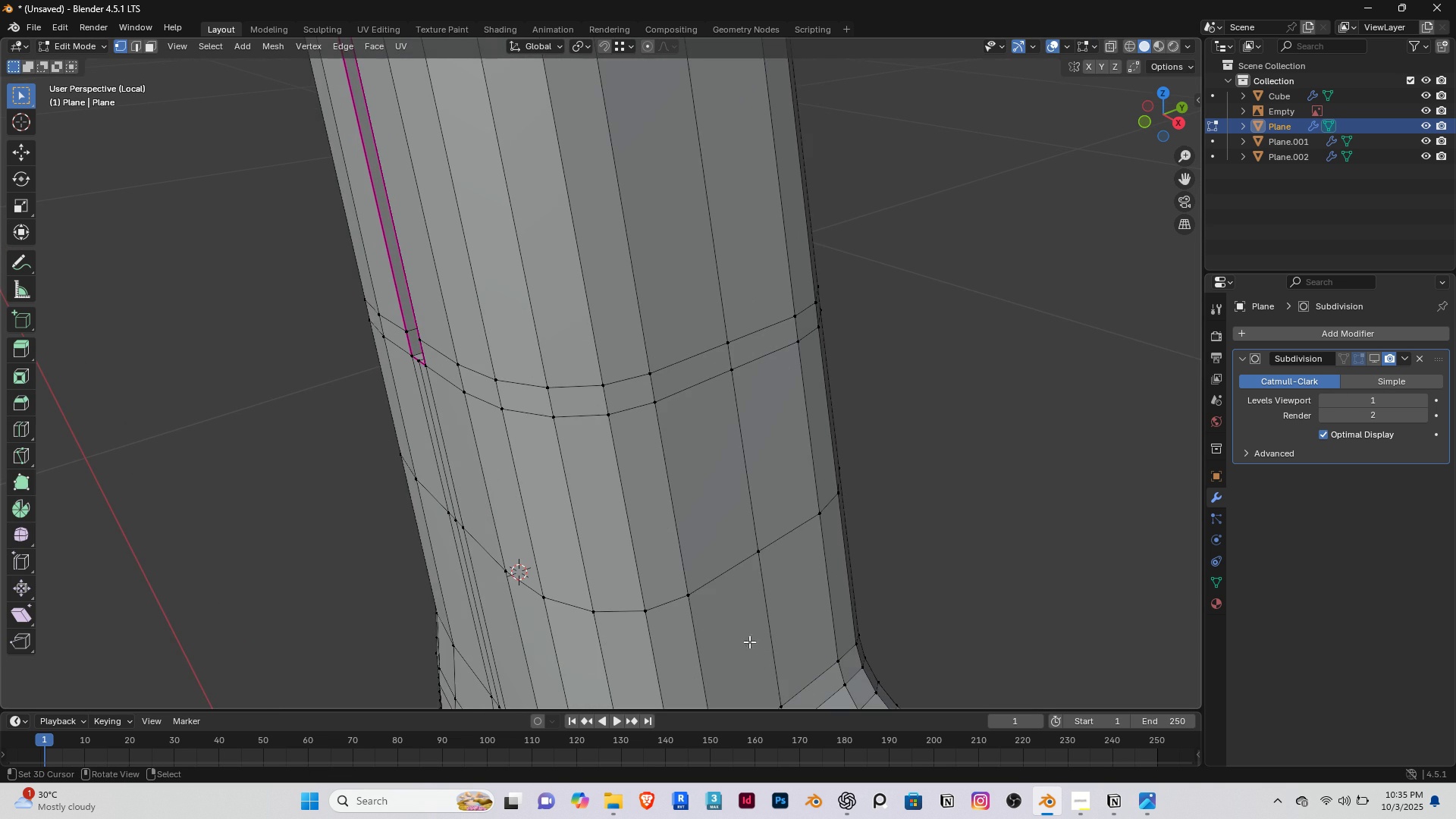 
key(G)
 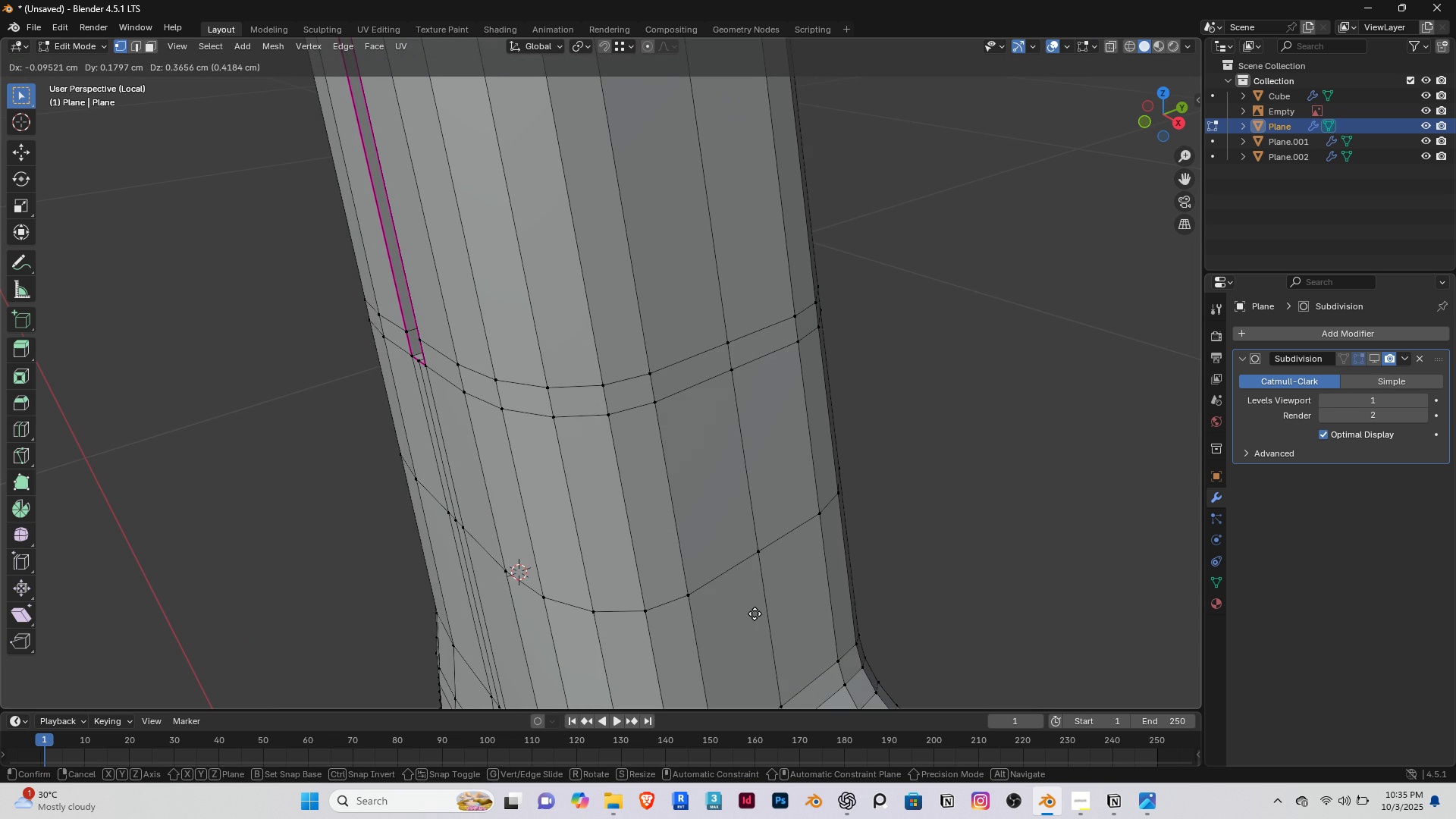 
right_click([755, 613])